 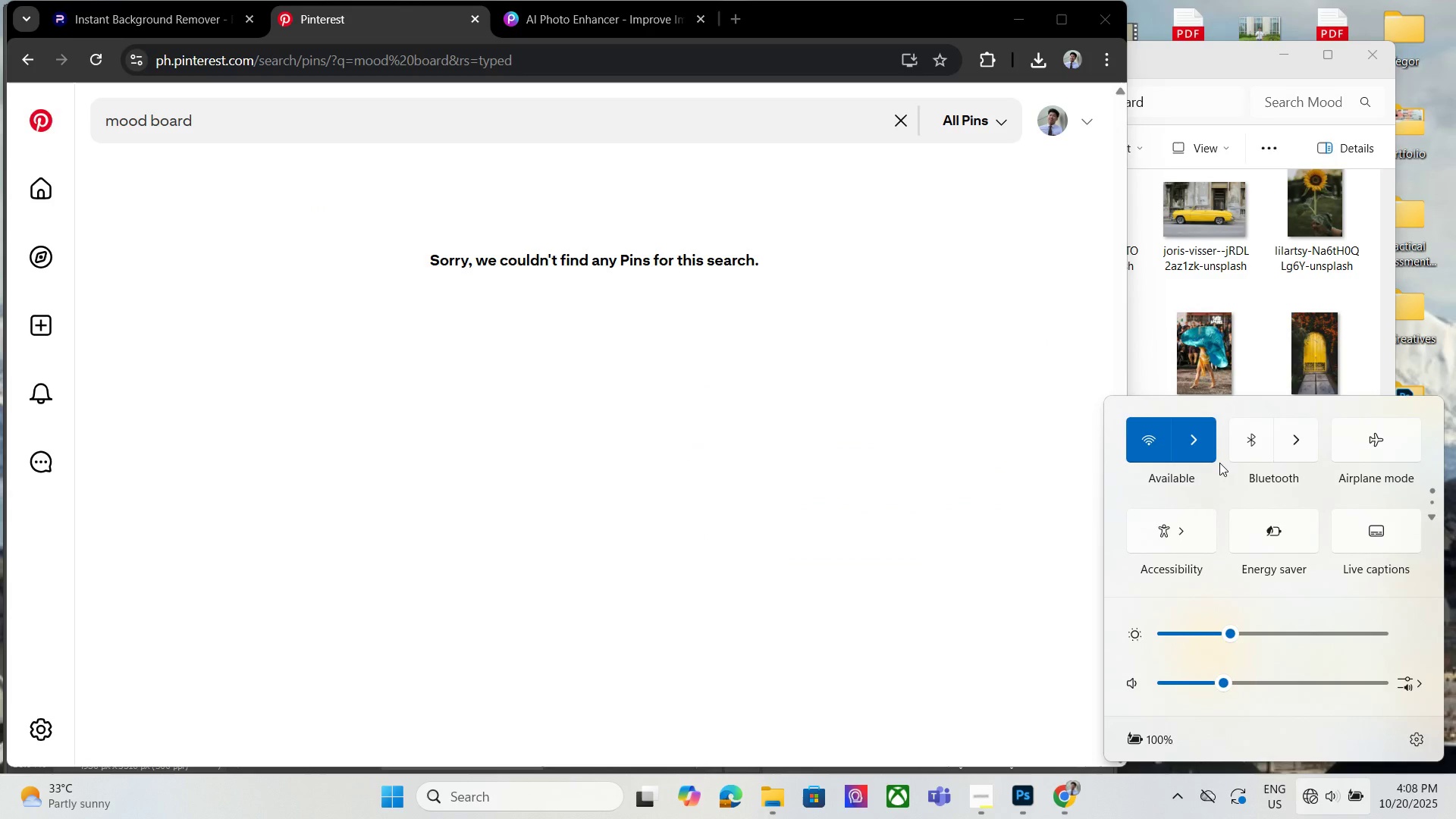 
left_click([1202, 438])
 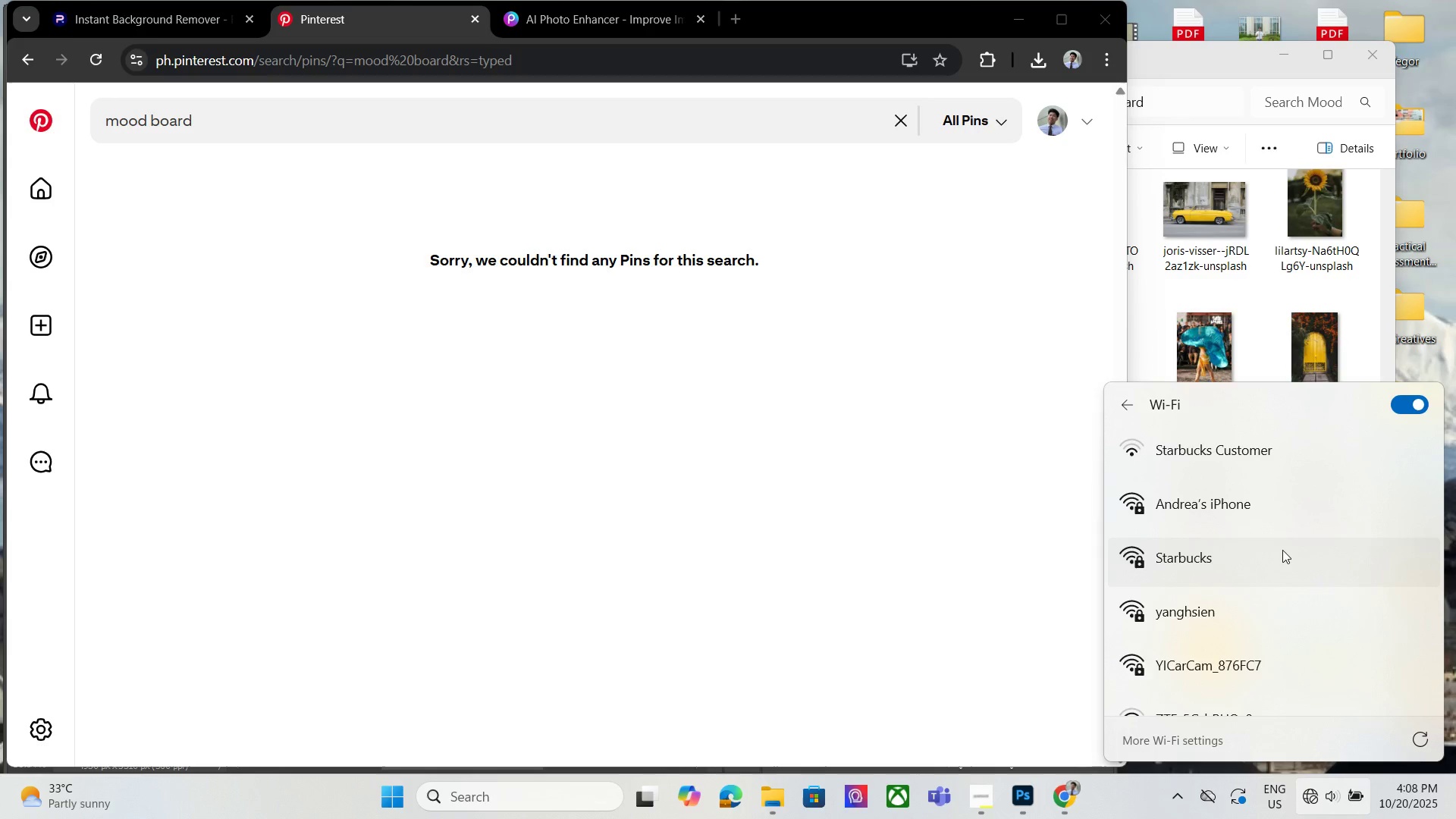 
wait(22.54)
 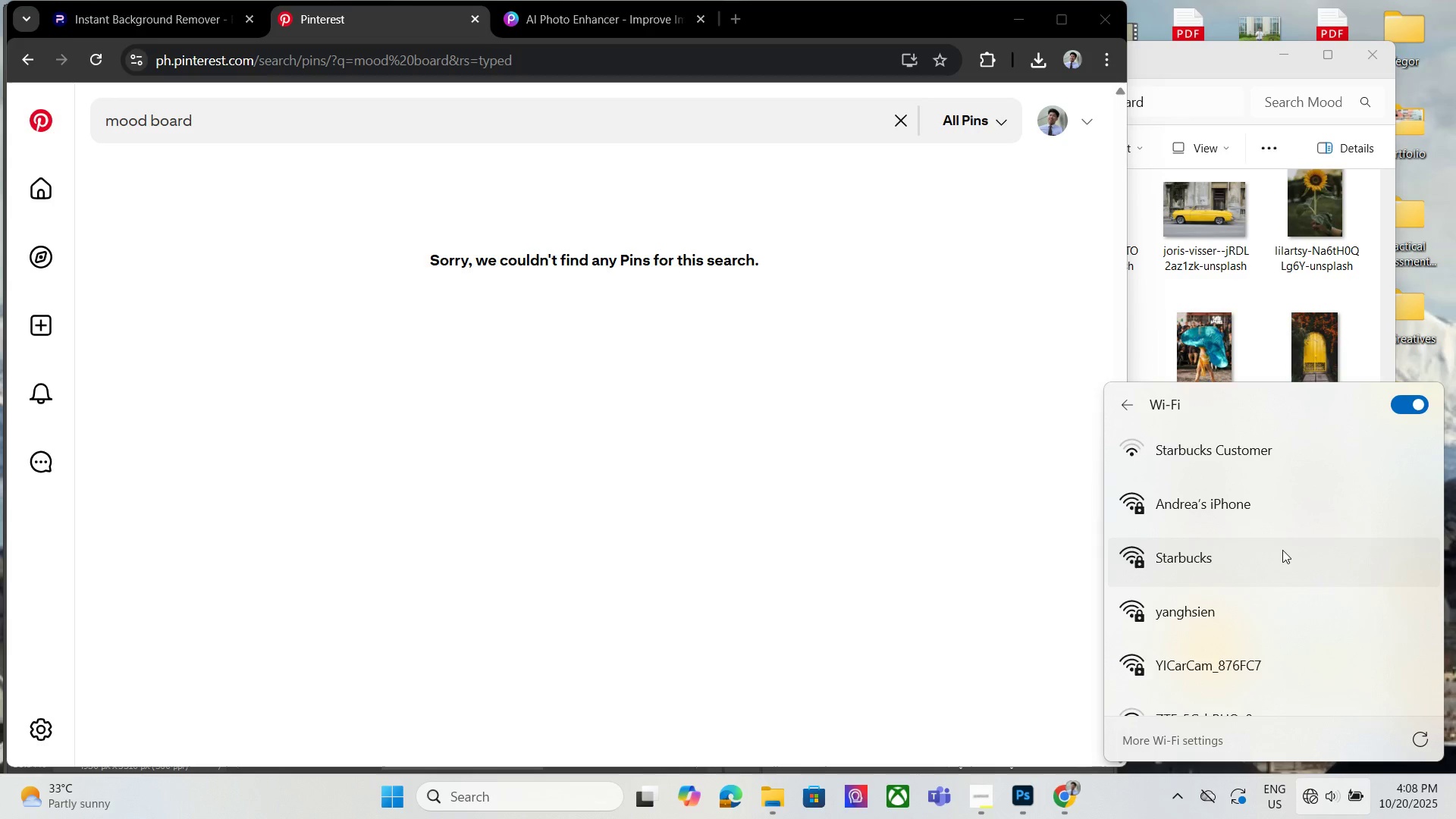 
scroll: coordinate [1263, 566], scroll_direction: up, amount: 3.0
 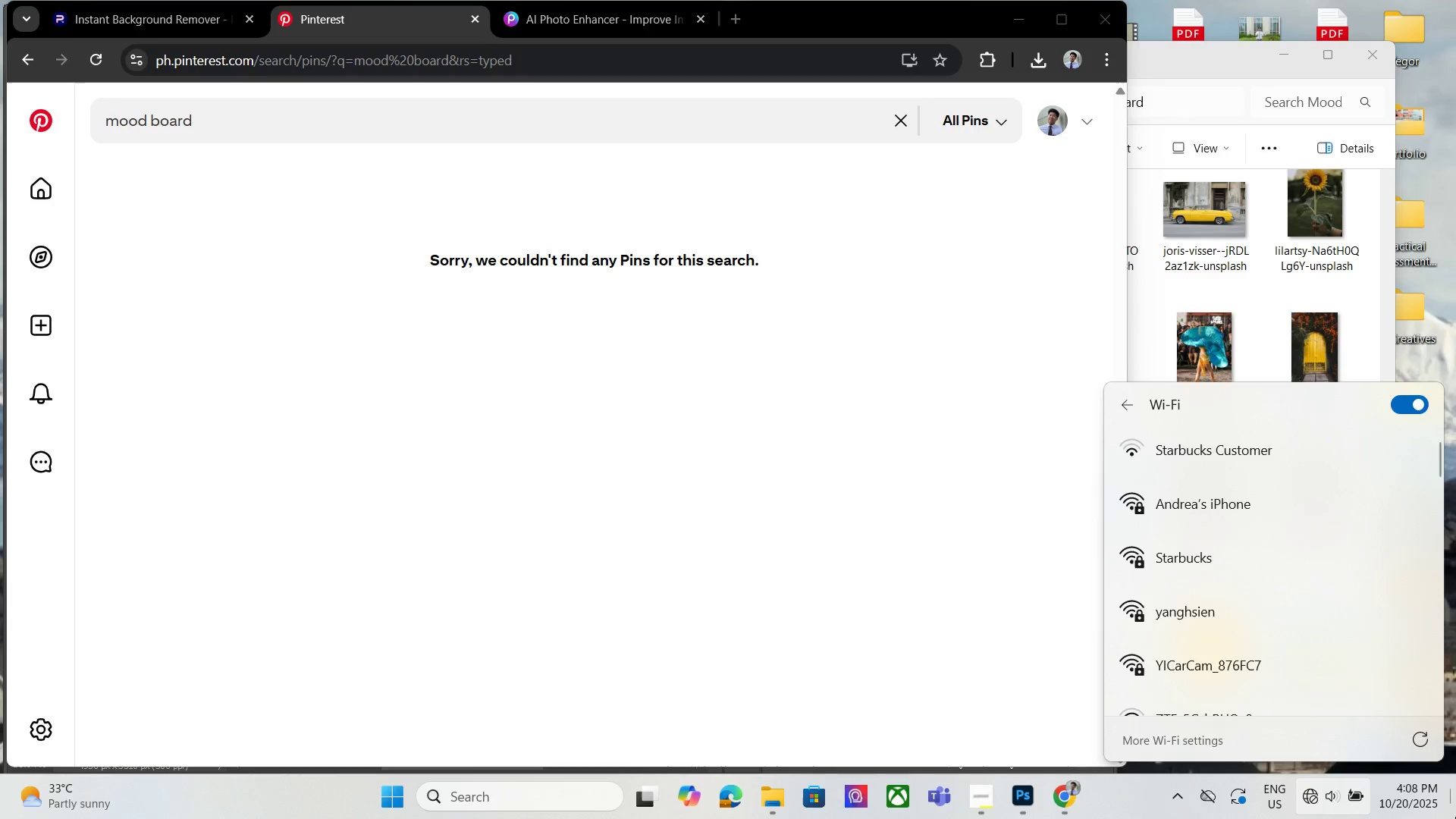 
wait(5.81)
 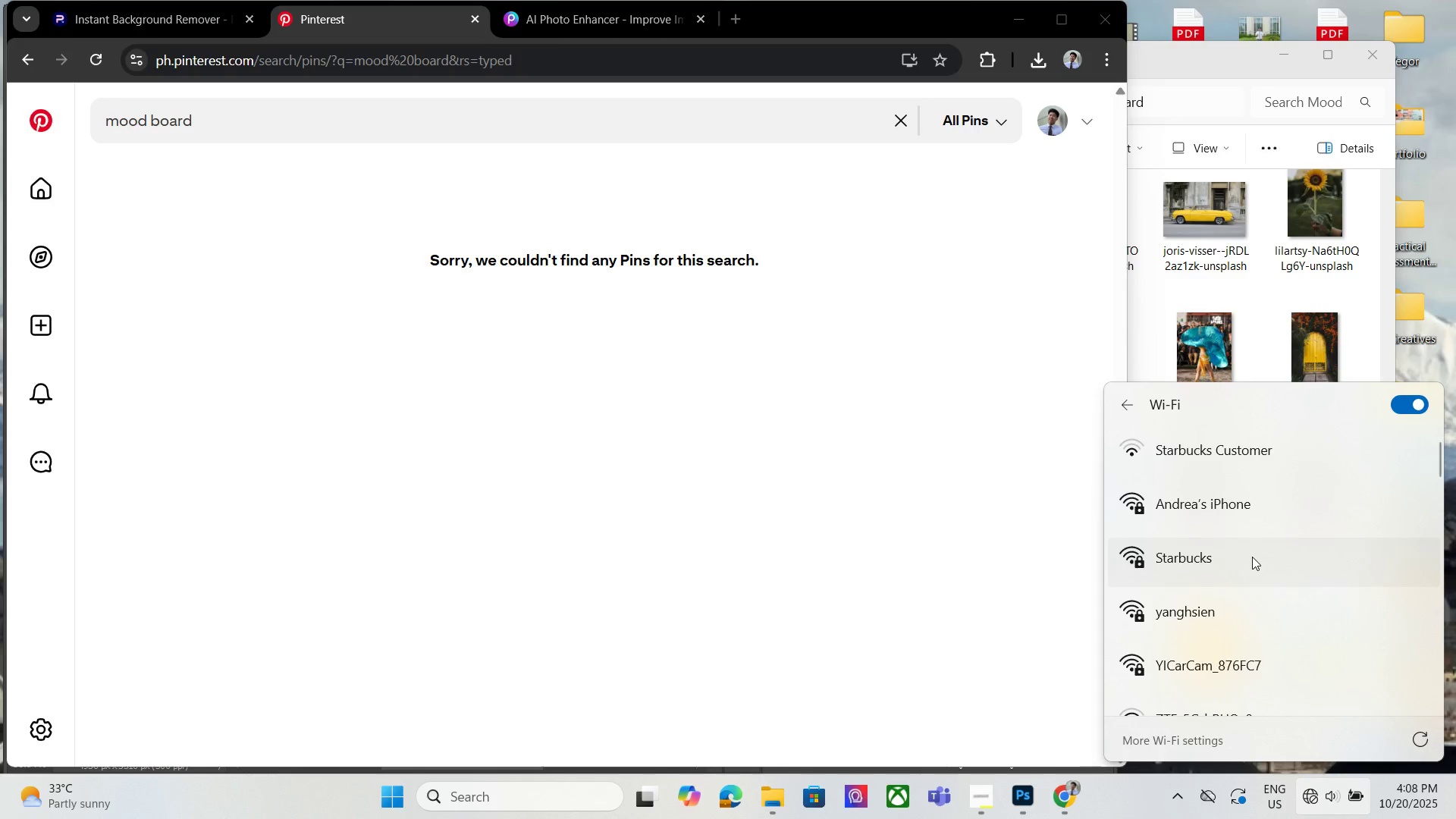 
left_click([1430, 740])
 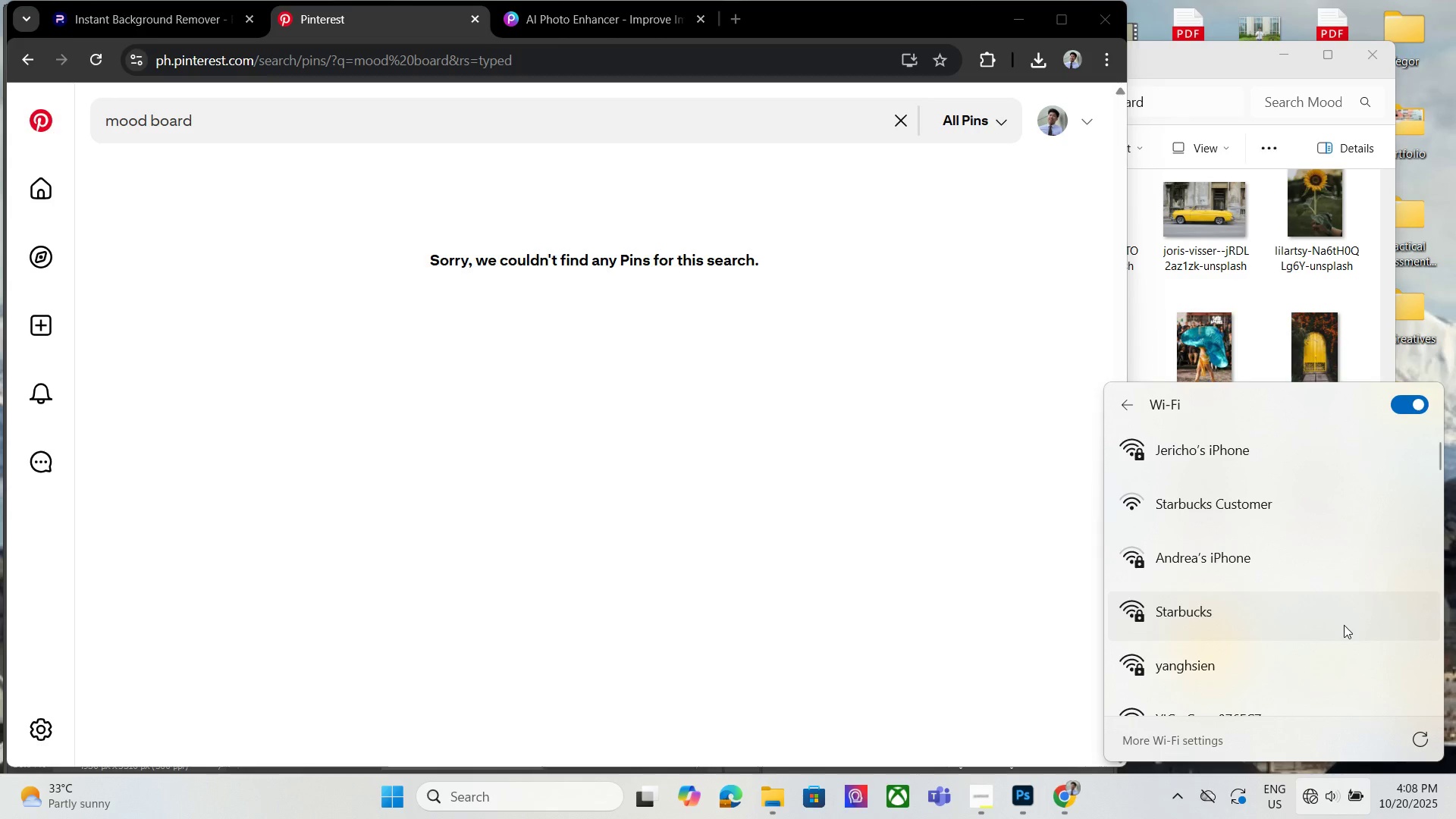 
wait(19.28)
 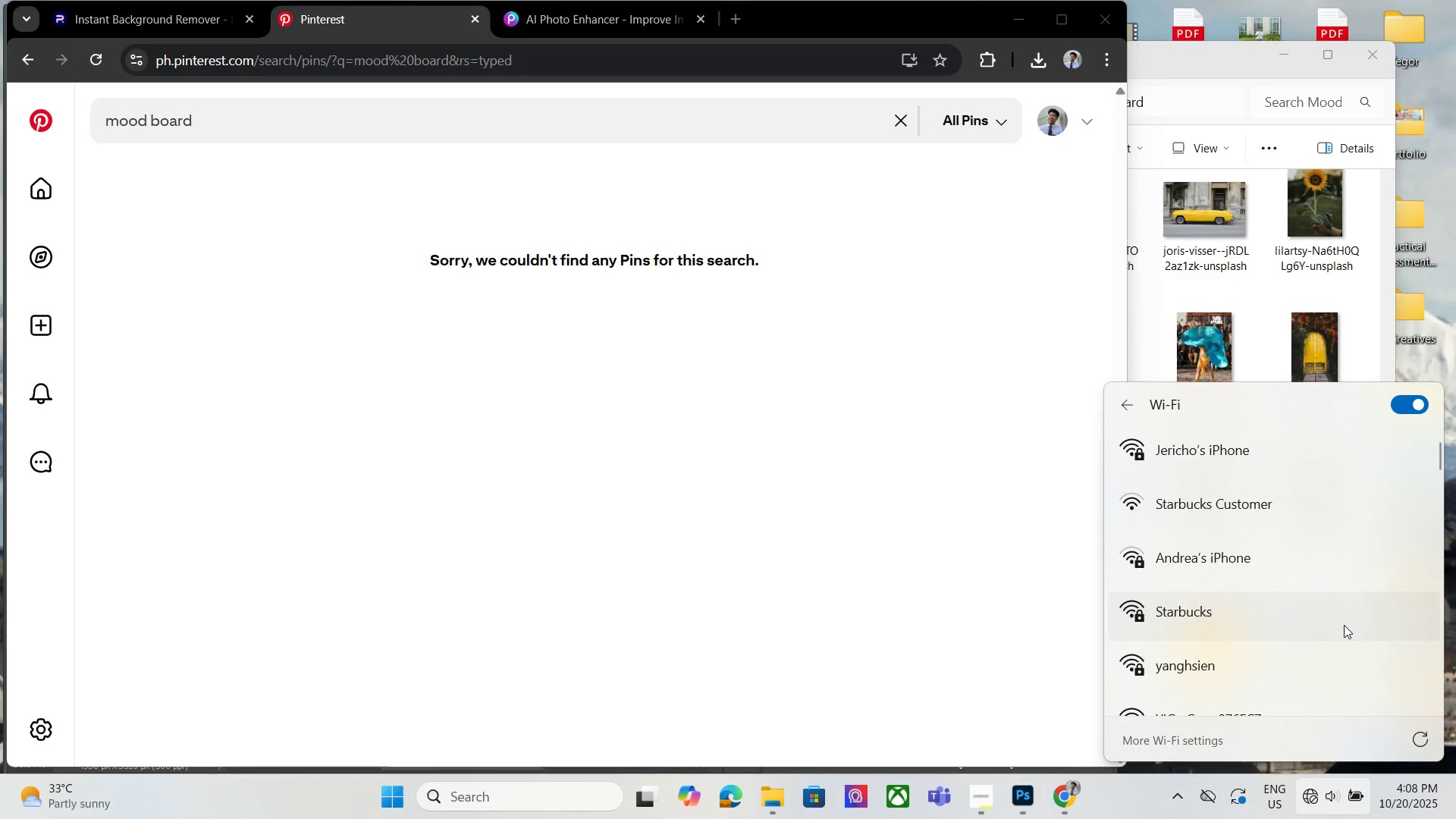 
left_click([1026, 6])
 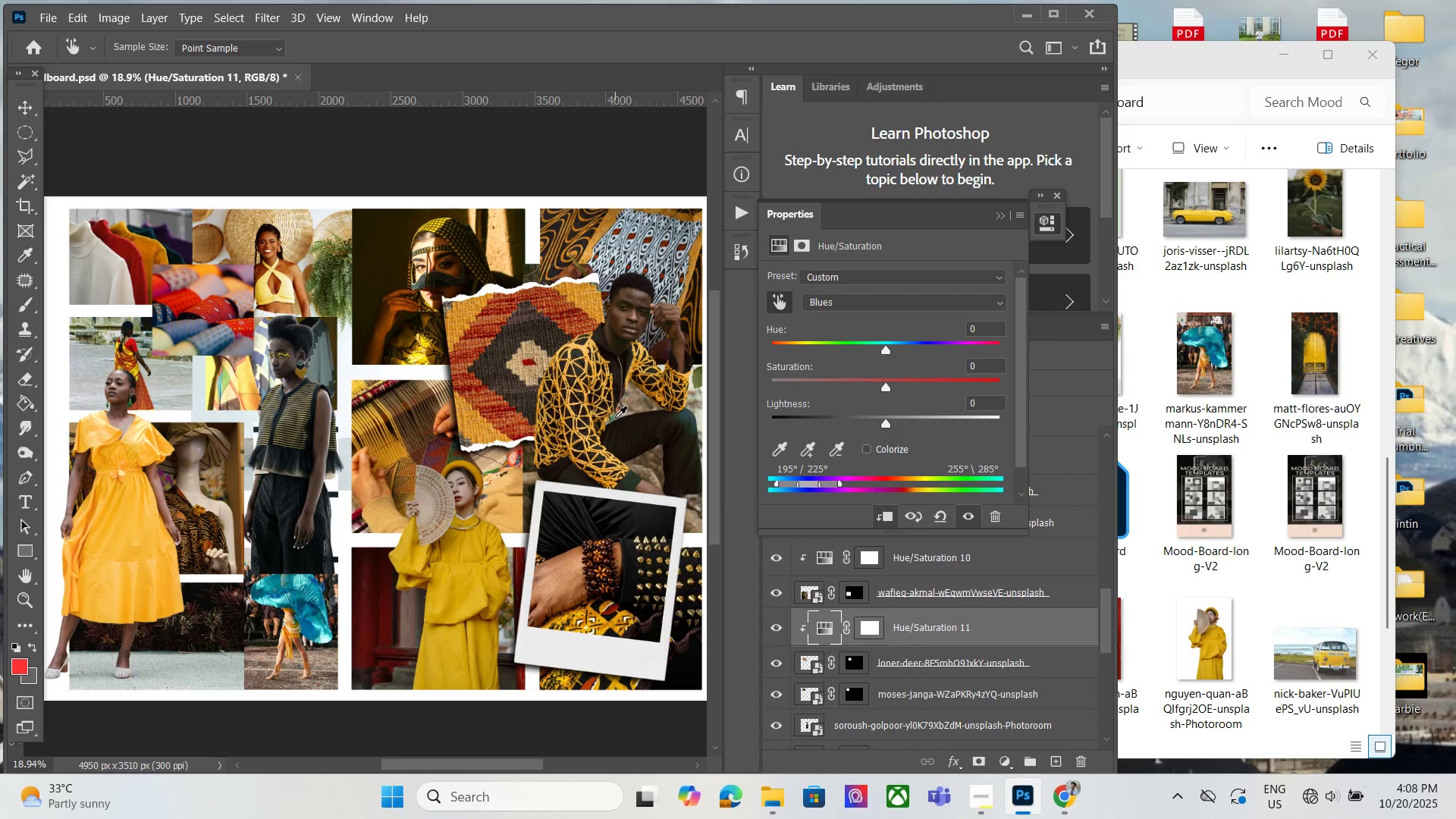 
wait(5.05)
 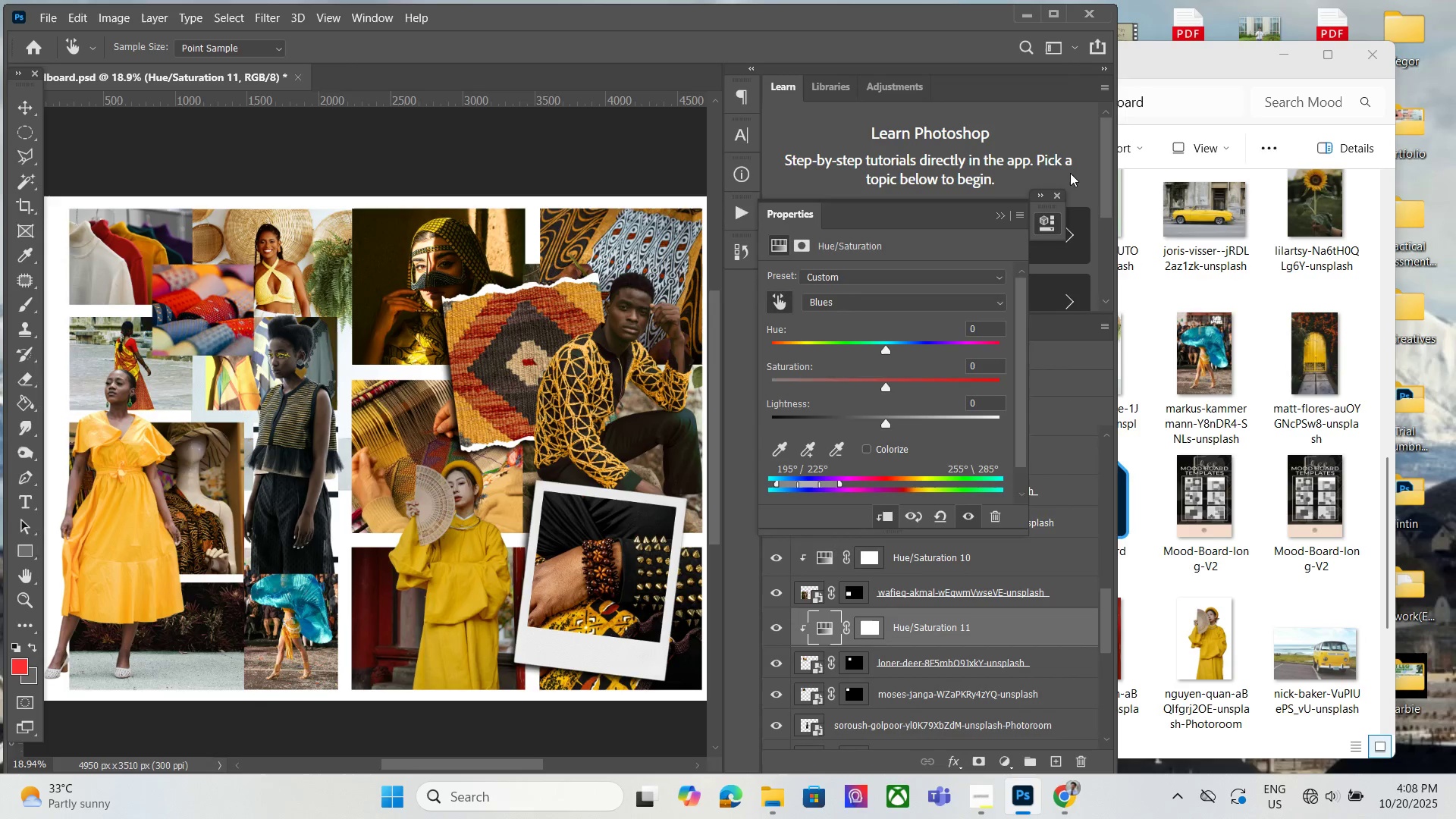 
left_click([1290, 48])
 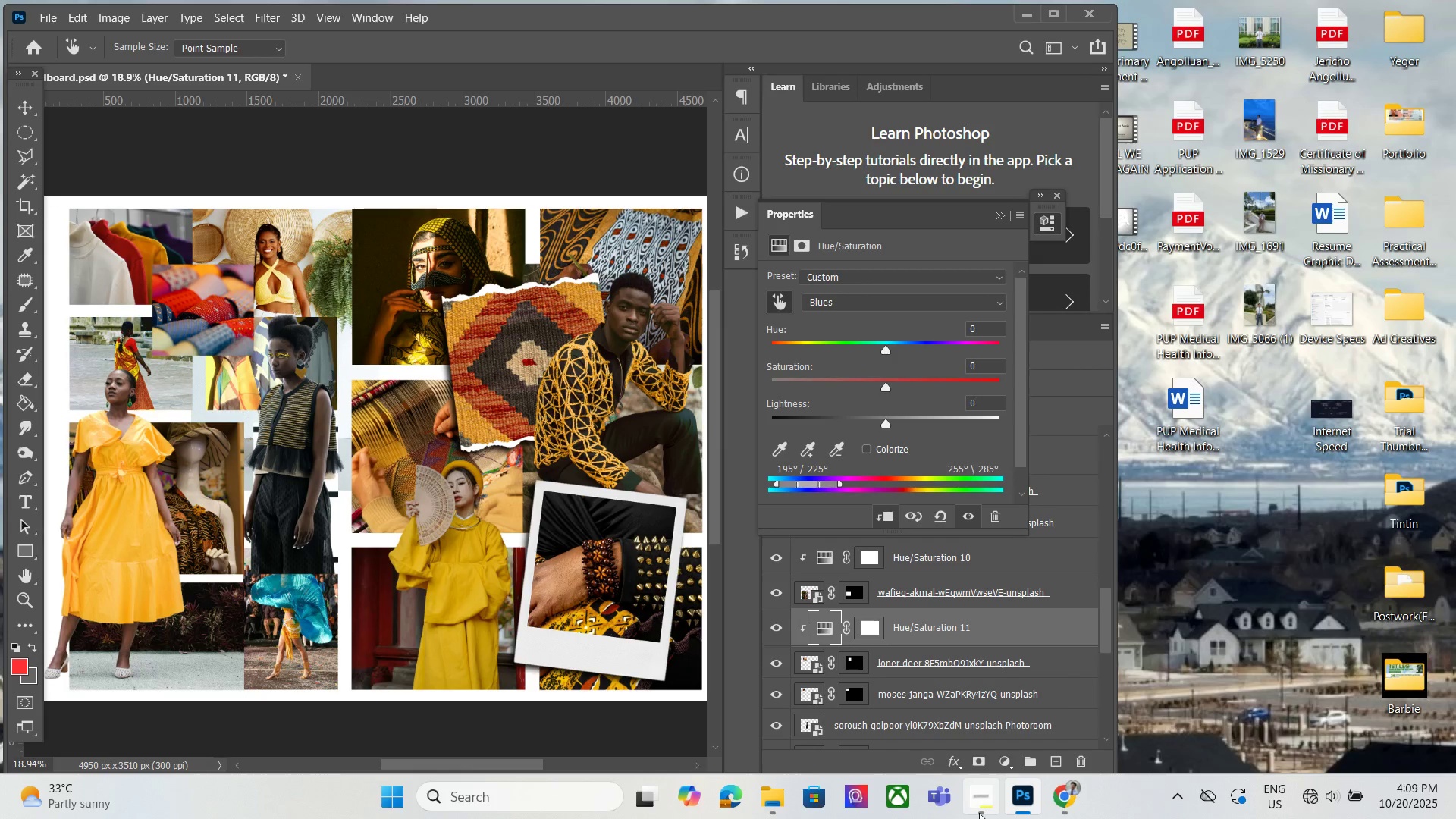 
left_click([974, 814])